 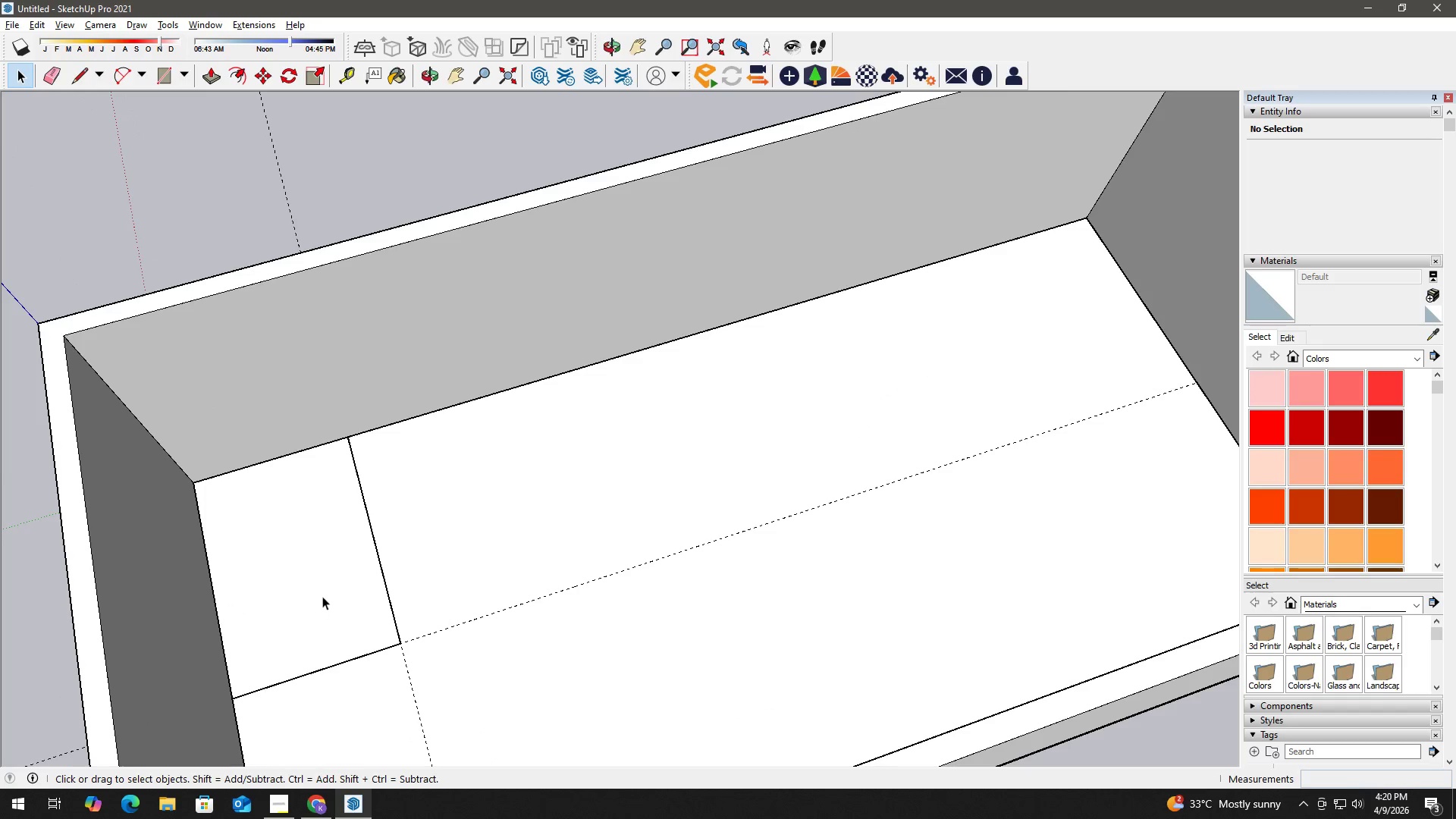 
key(F)
 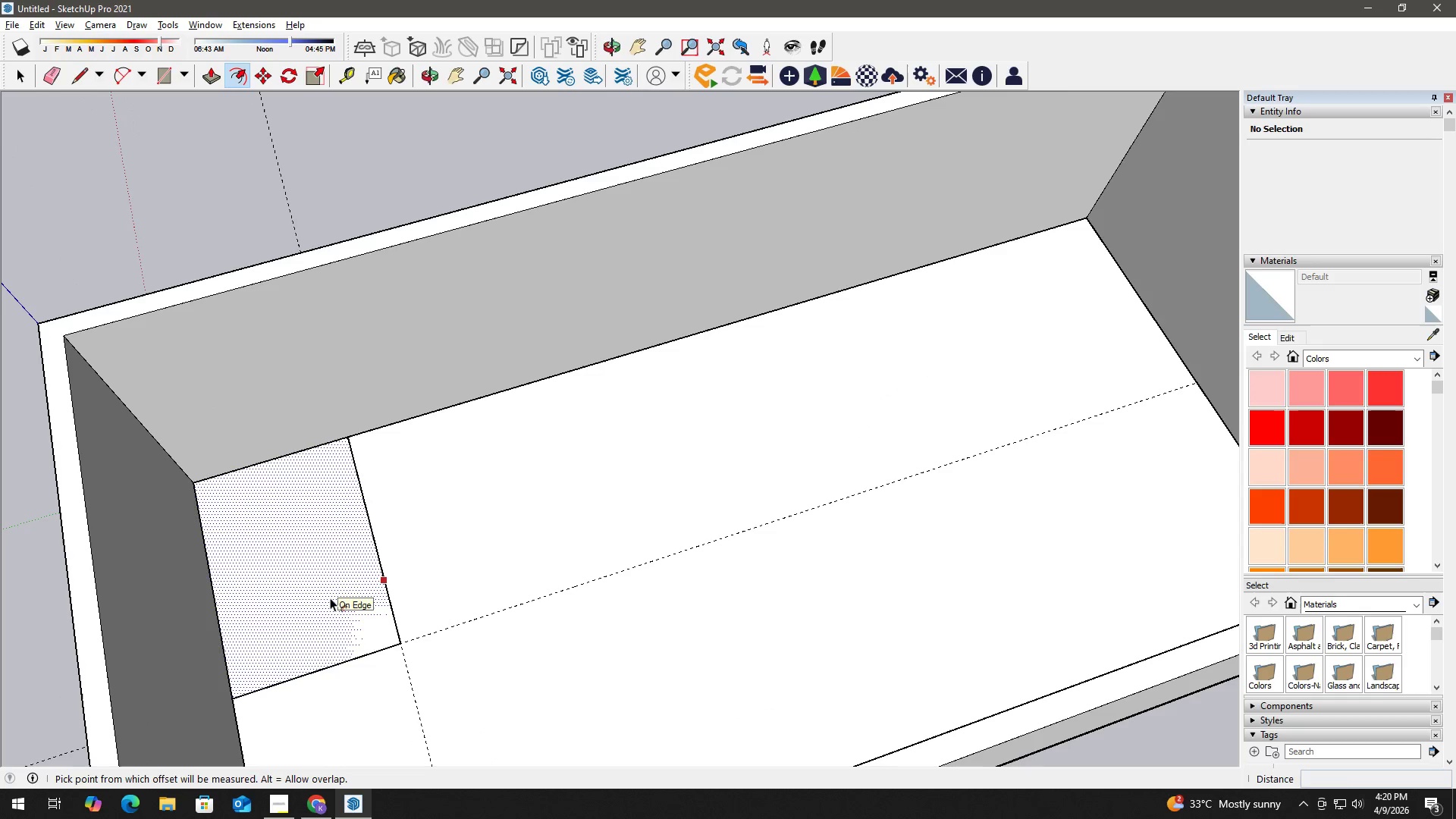 
scroll: coordinate [315, 600], scroll_direction: up, amount: 2.0
 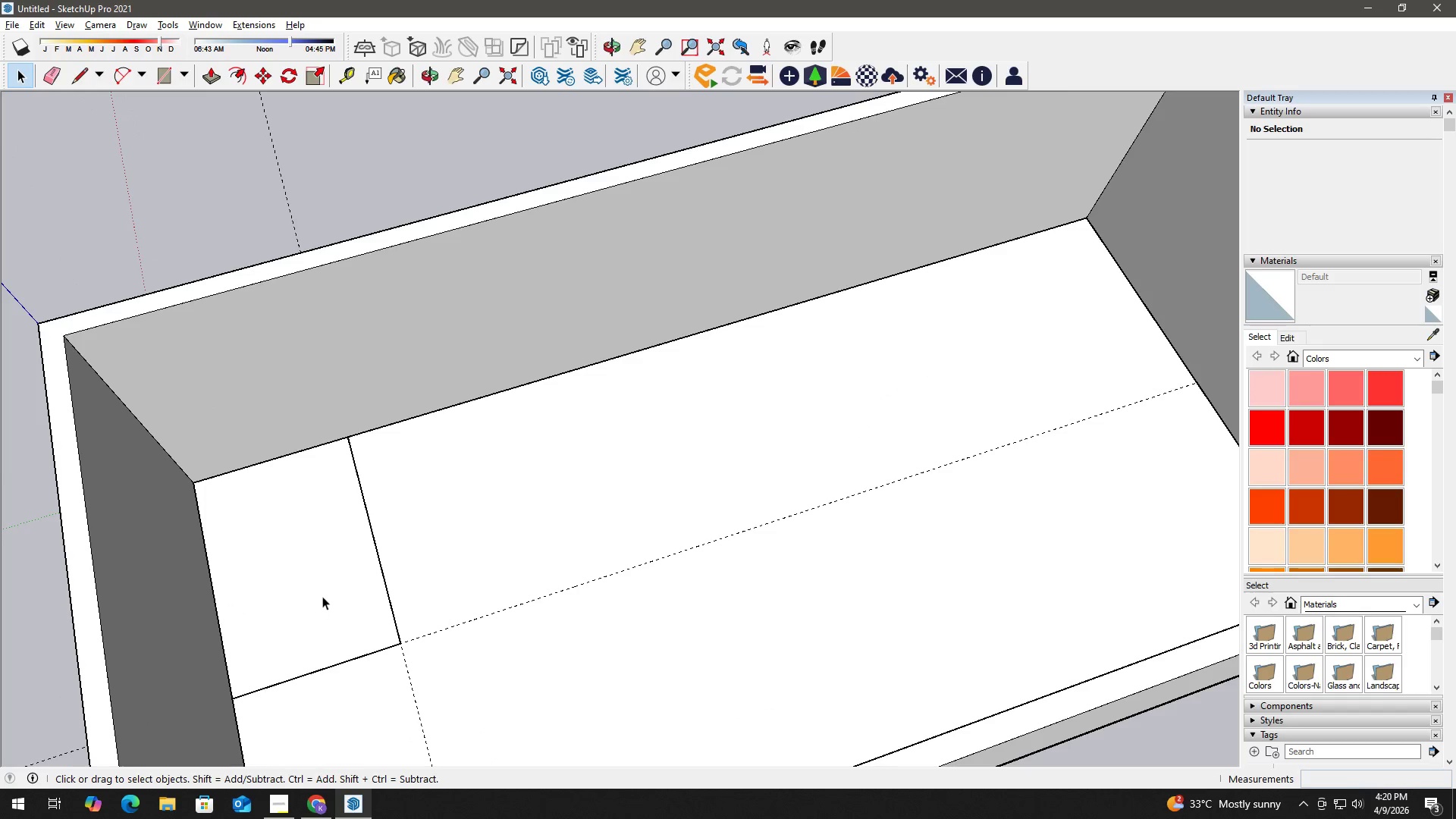 
left_click([330, 598])
 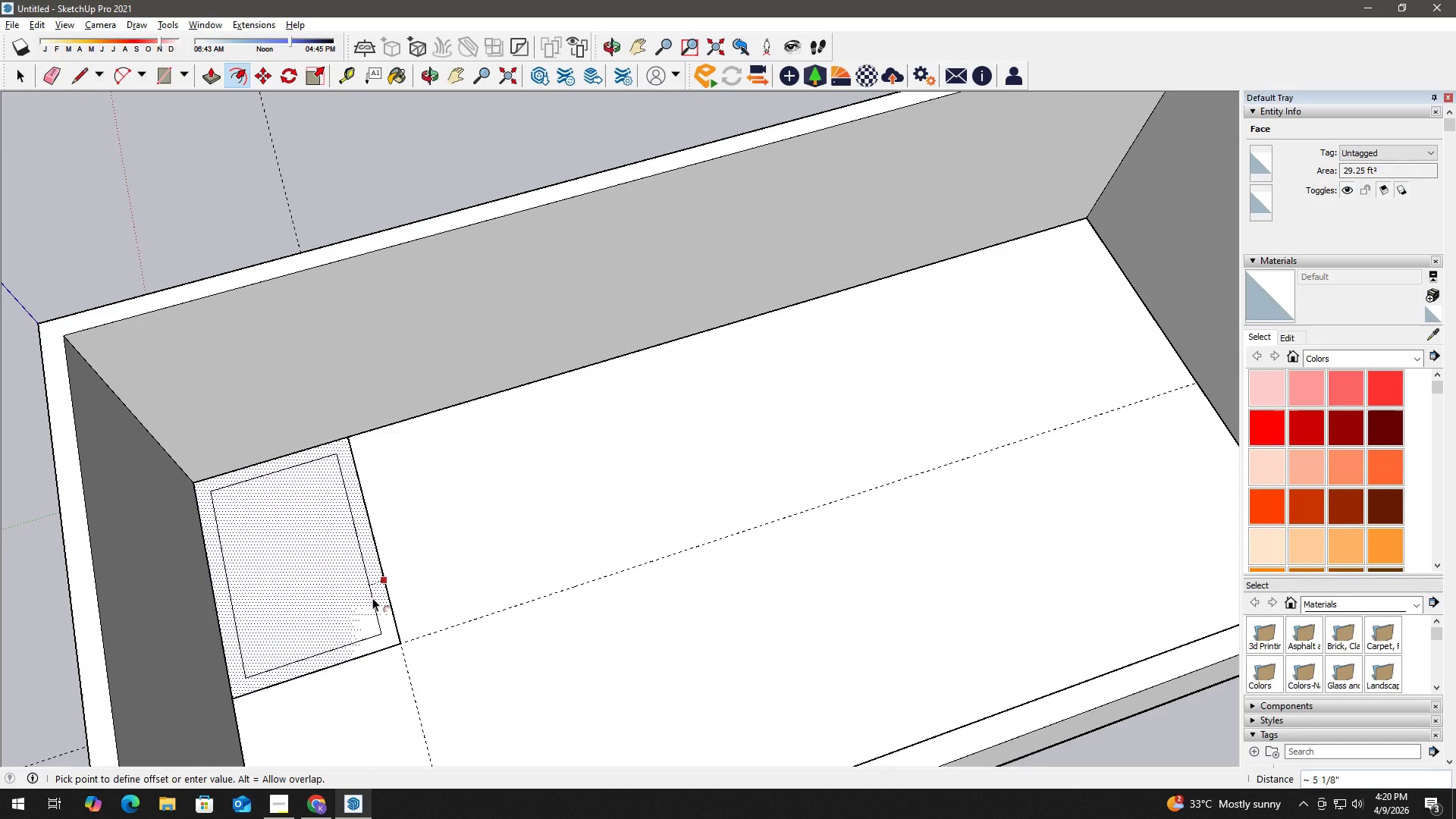 
key(Numpad4)
 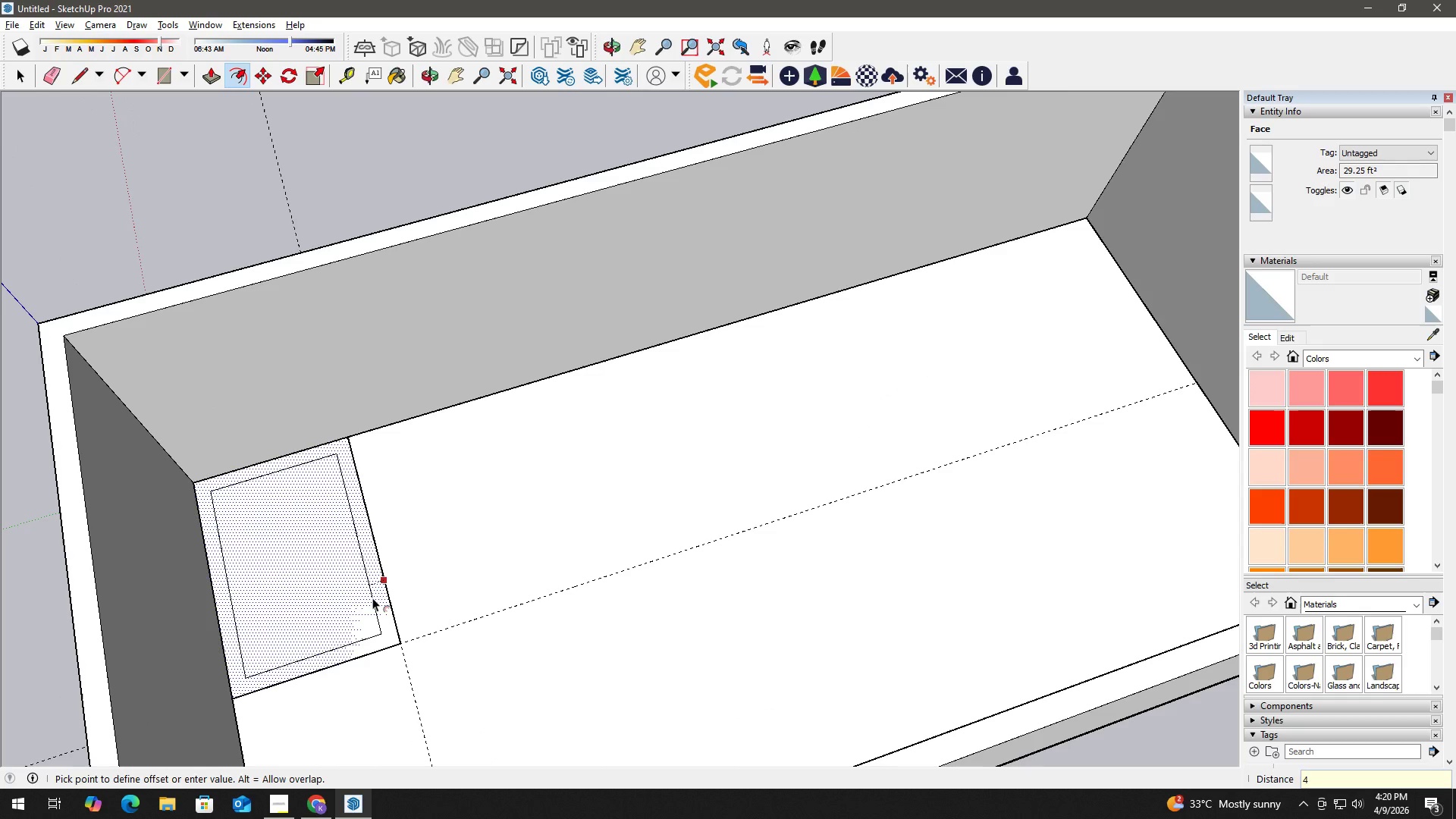 
key(Shift+Quote)
 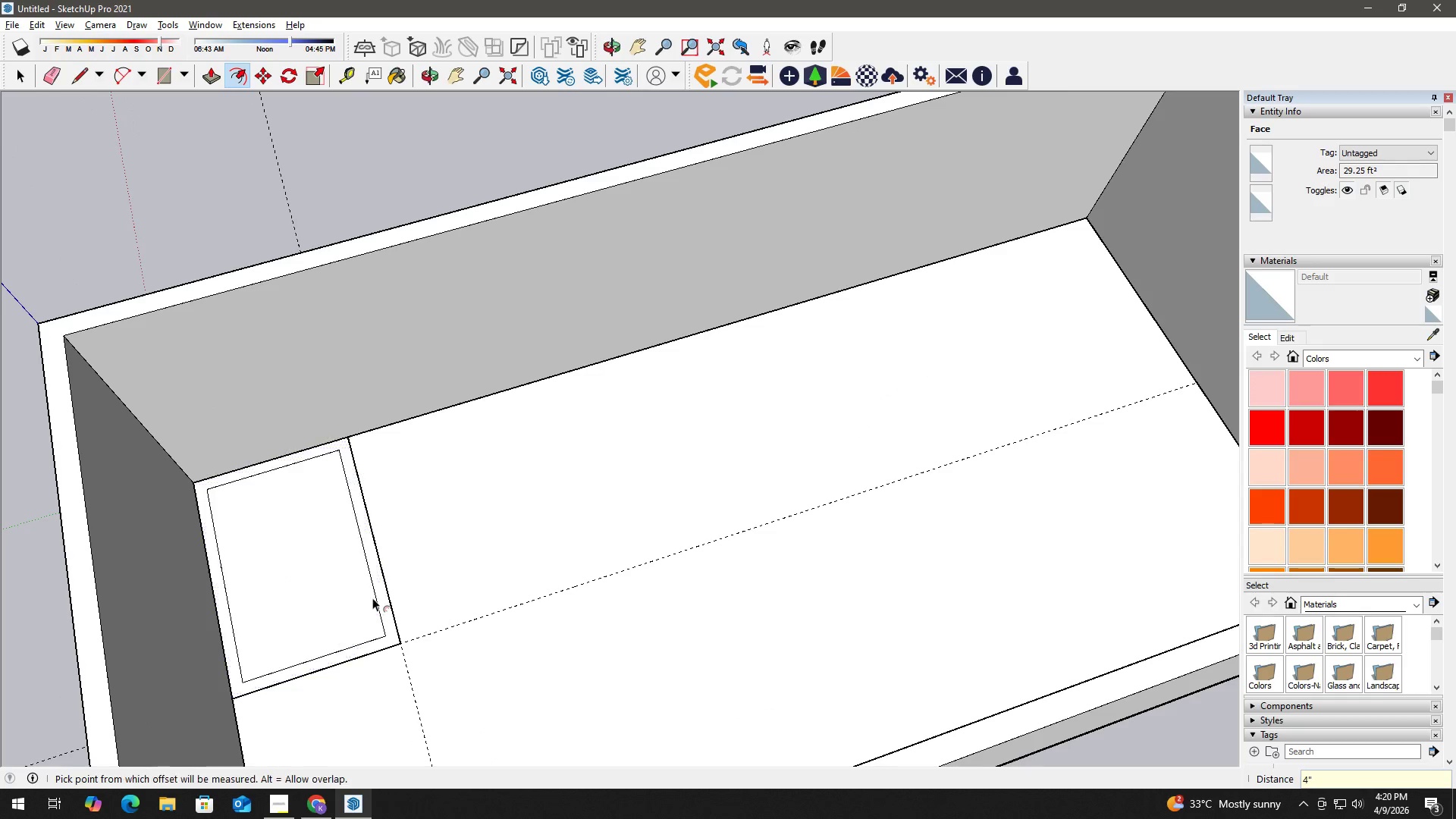 
key(Enter)
 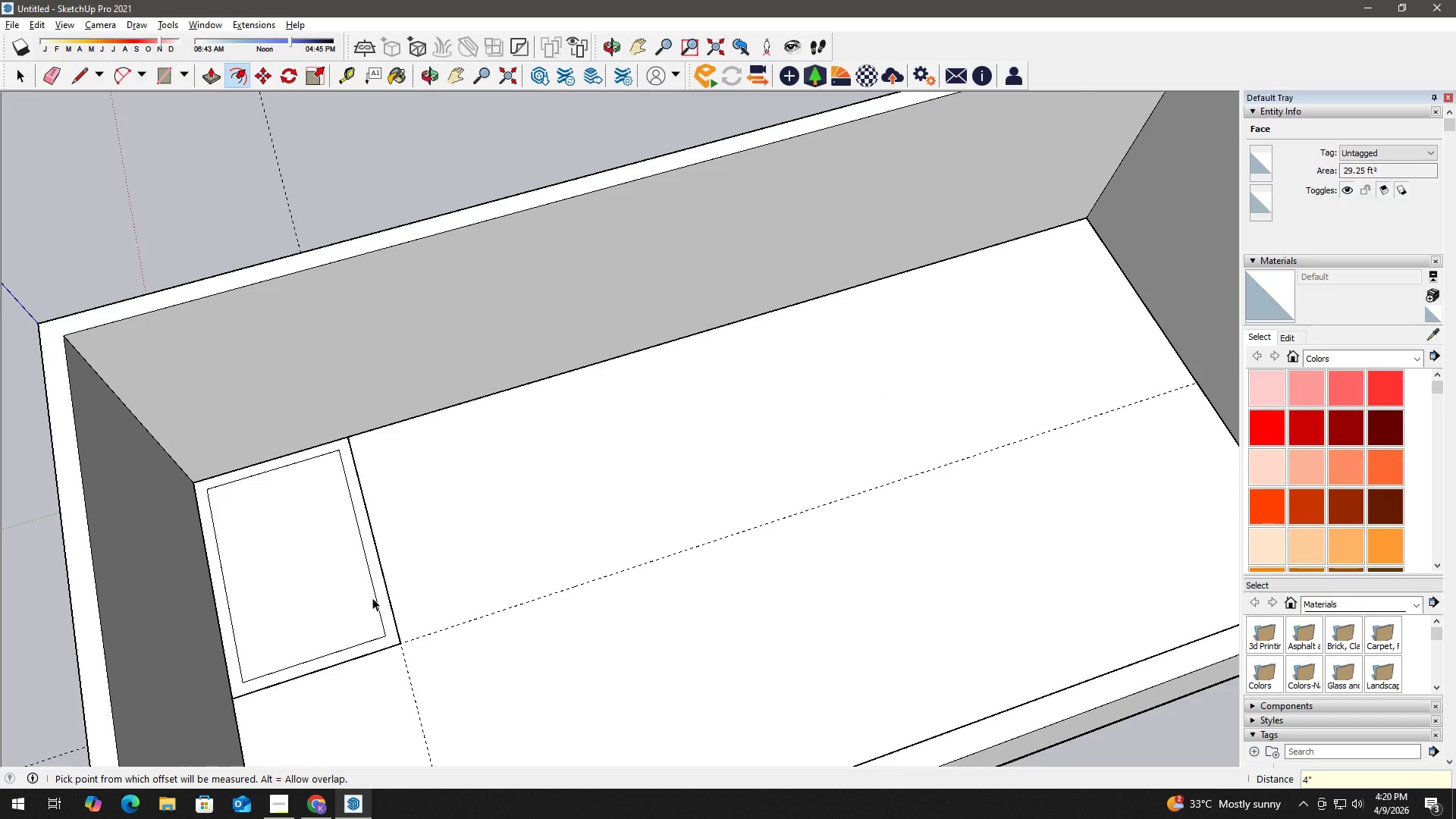 
key(Space)
 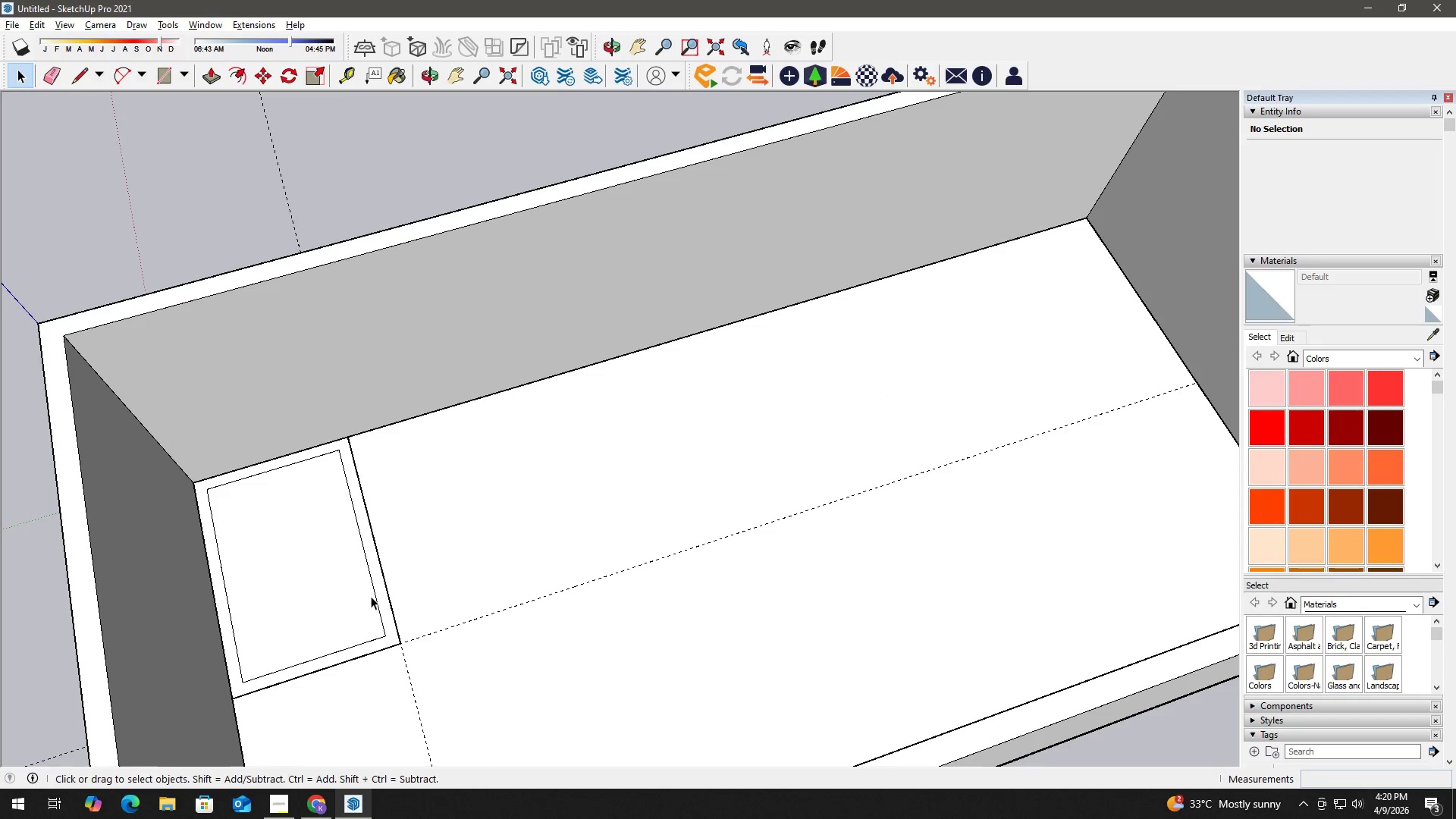 
key(Alt+AltLeft)
 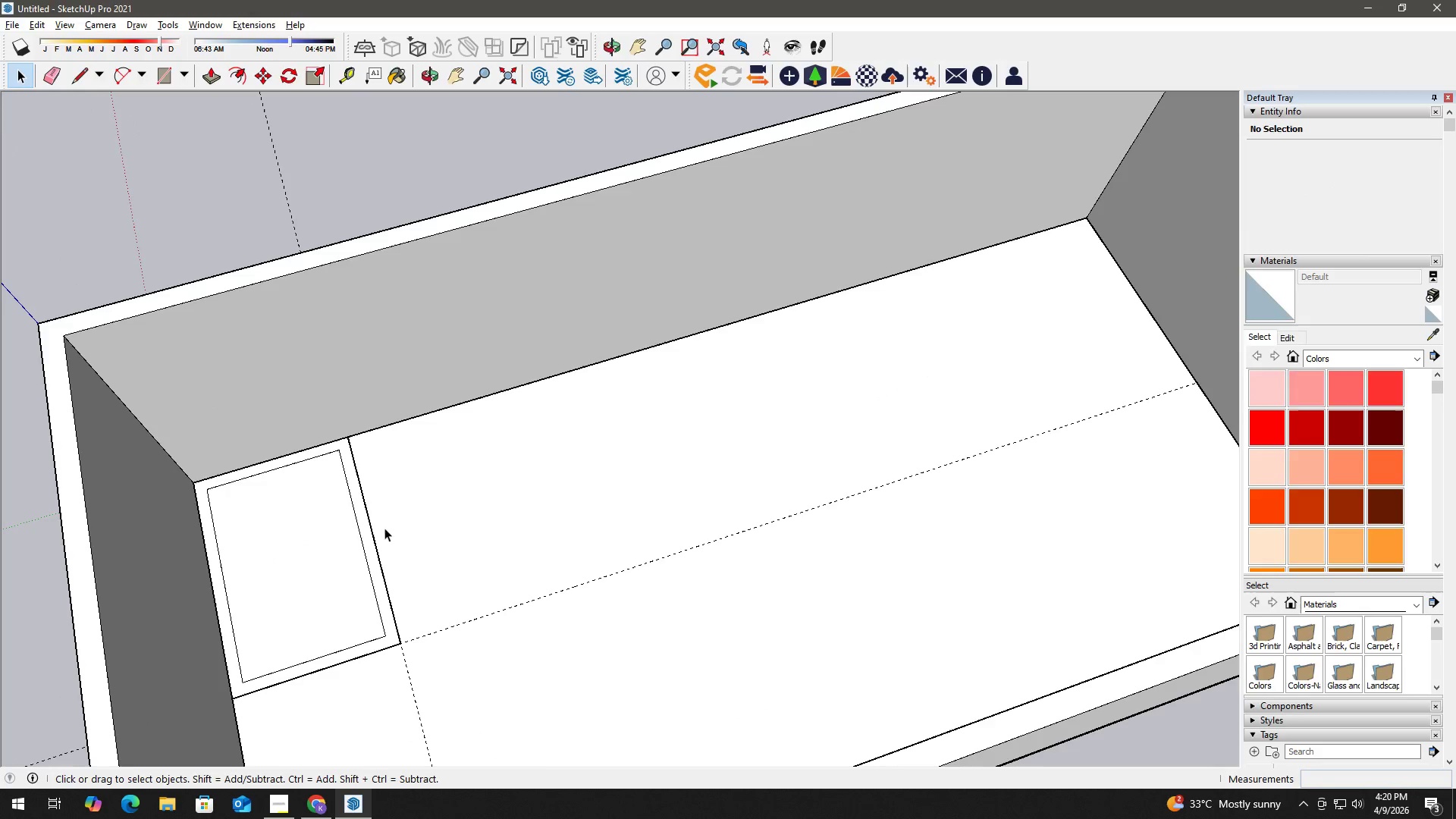 
key(Alt+Tab)